 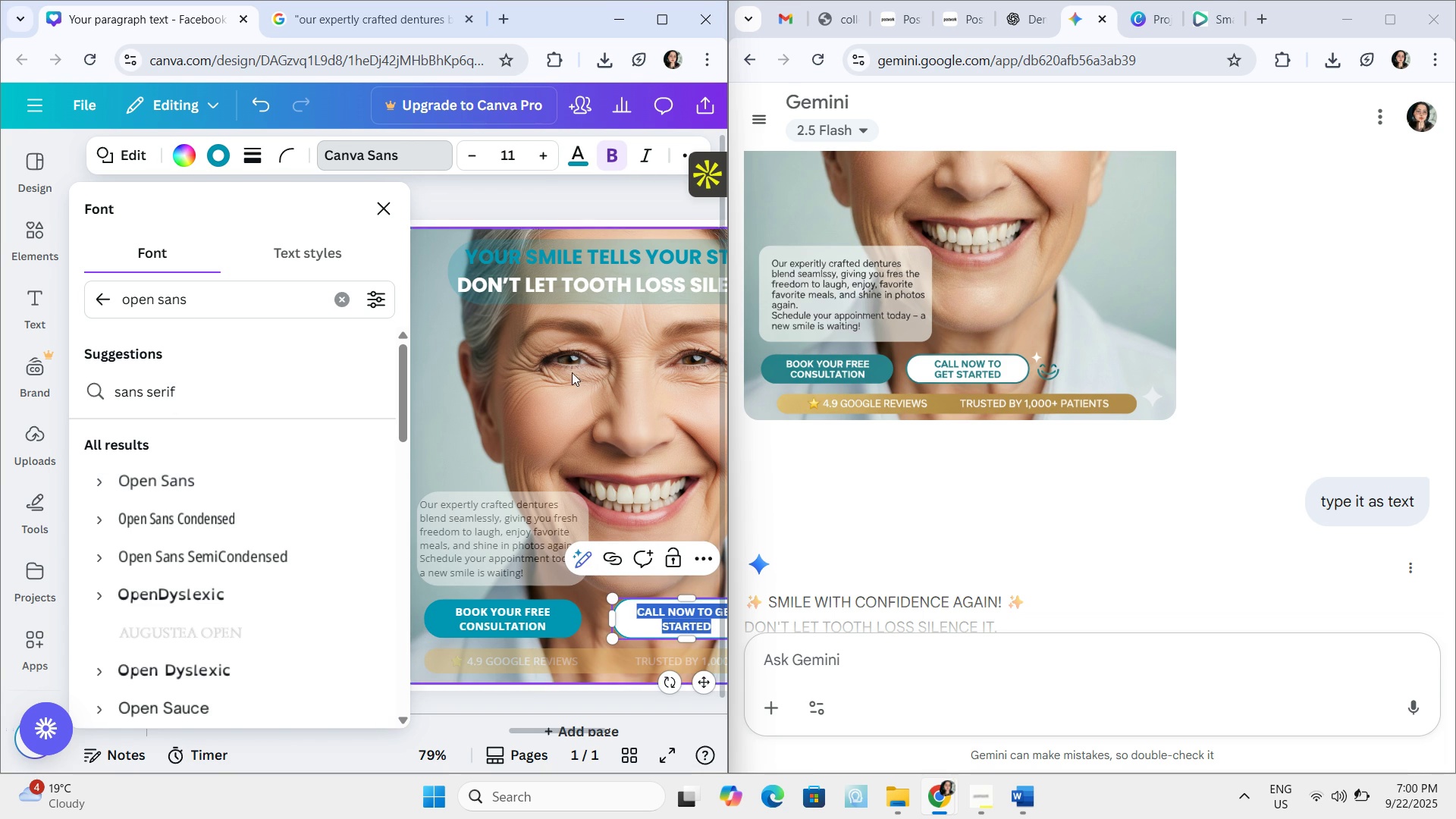 
left_click([337, 156])
 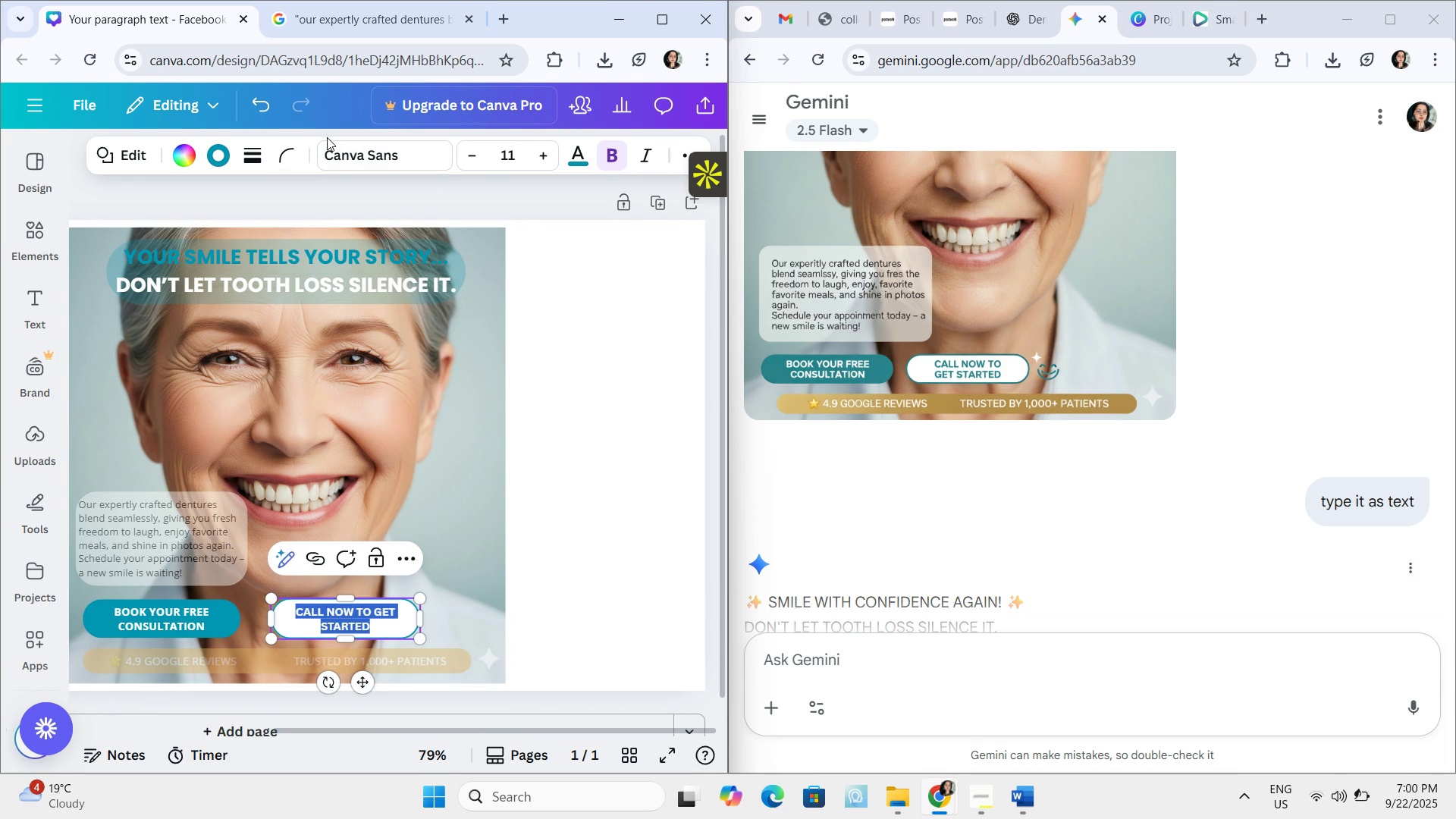 
left_click([358, 162])
 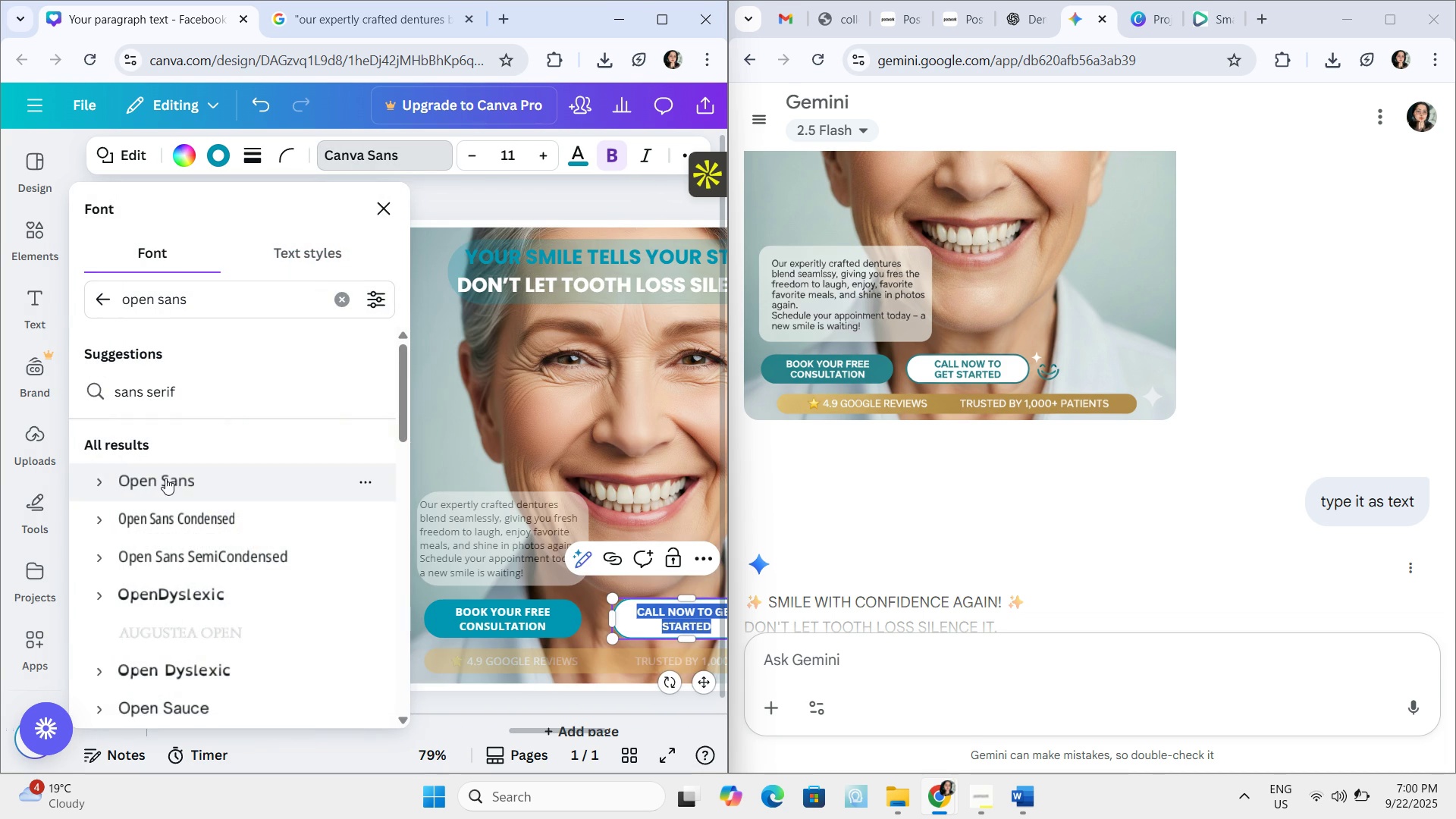 
left_click([165, 478])
 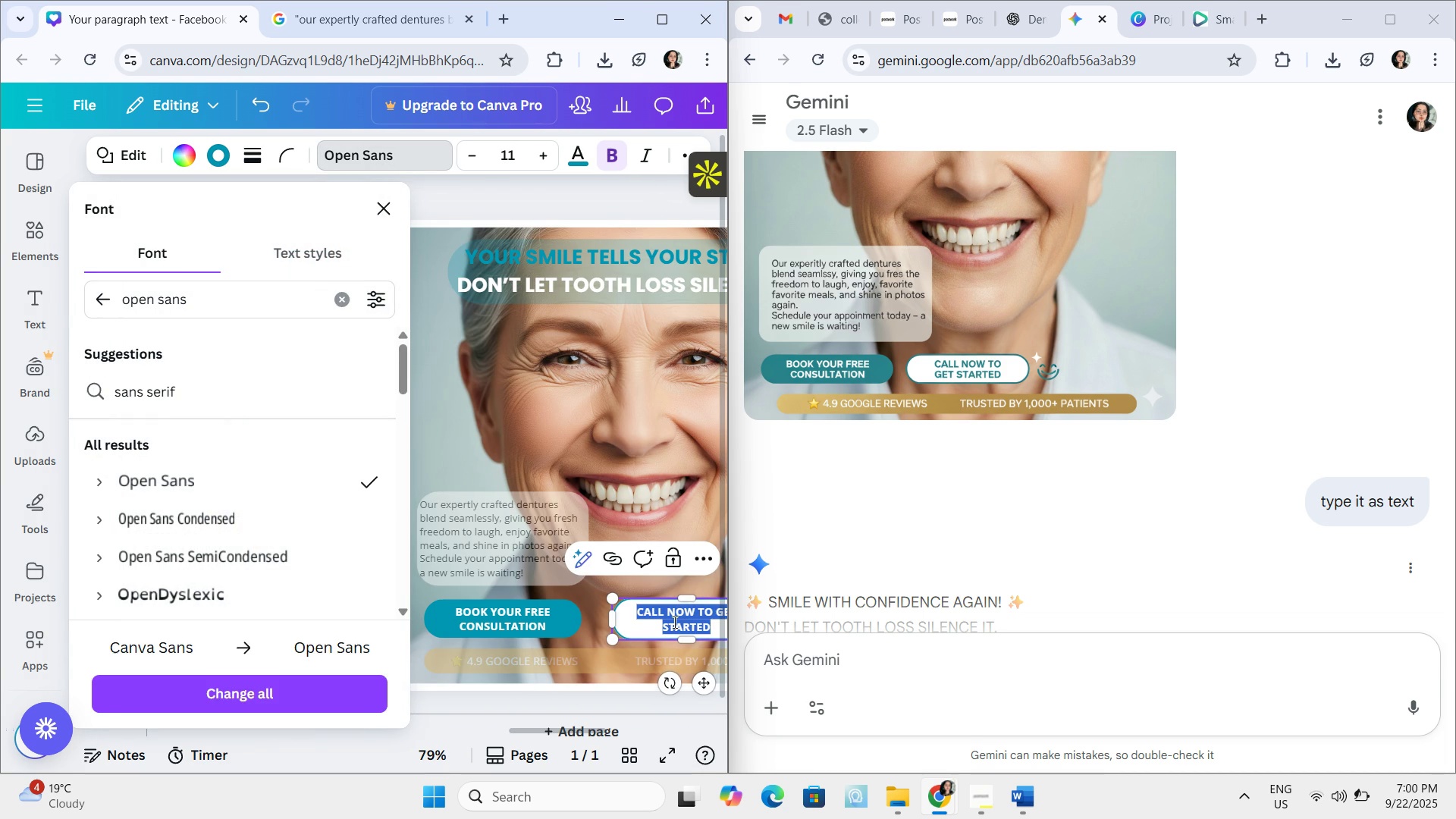 
left_click([673, 622])
 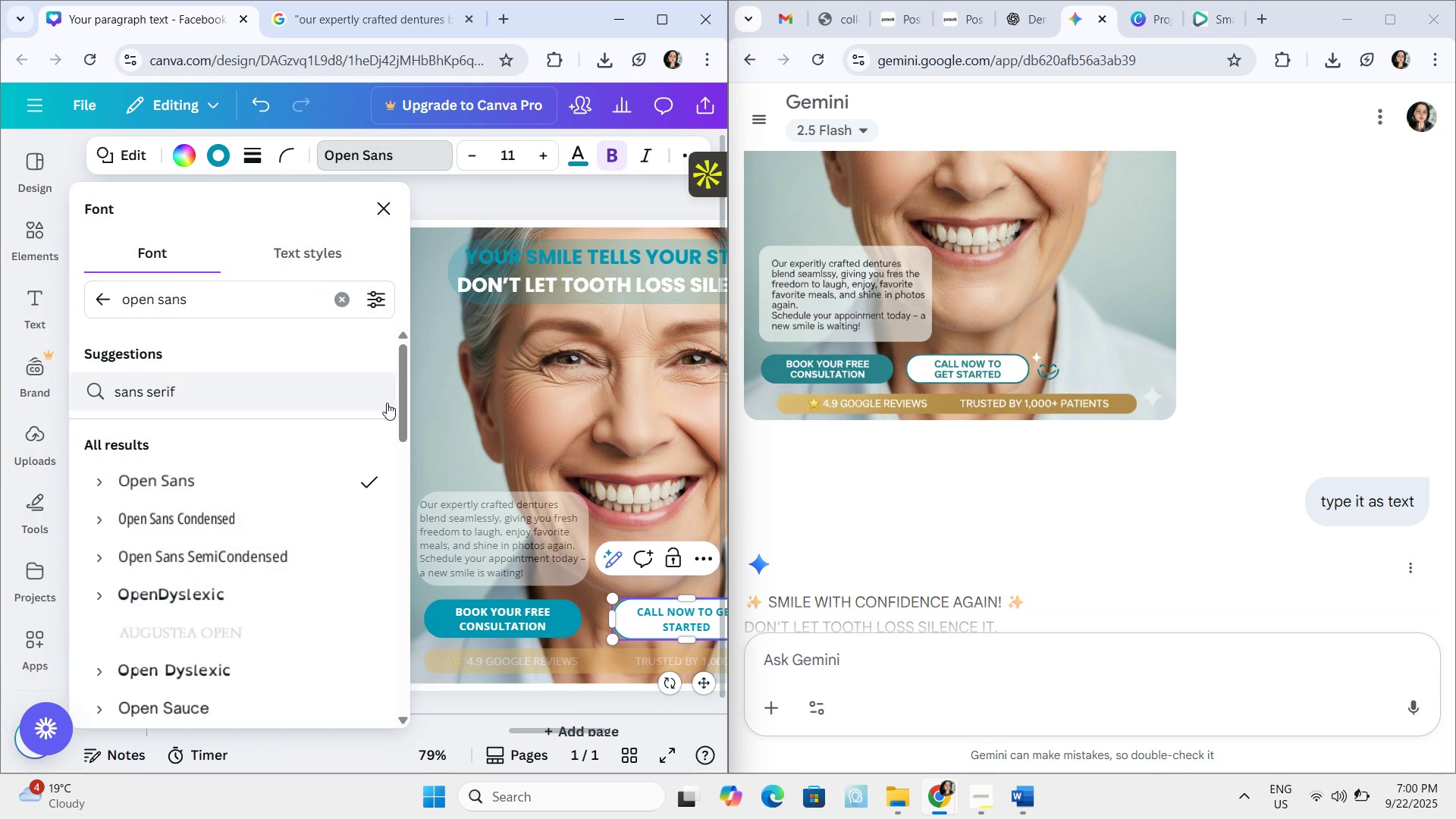 
left_click([372, 196])
 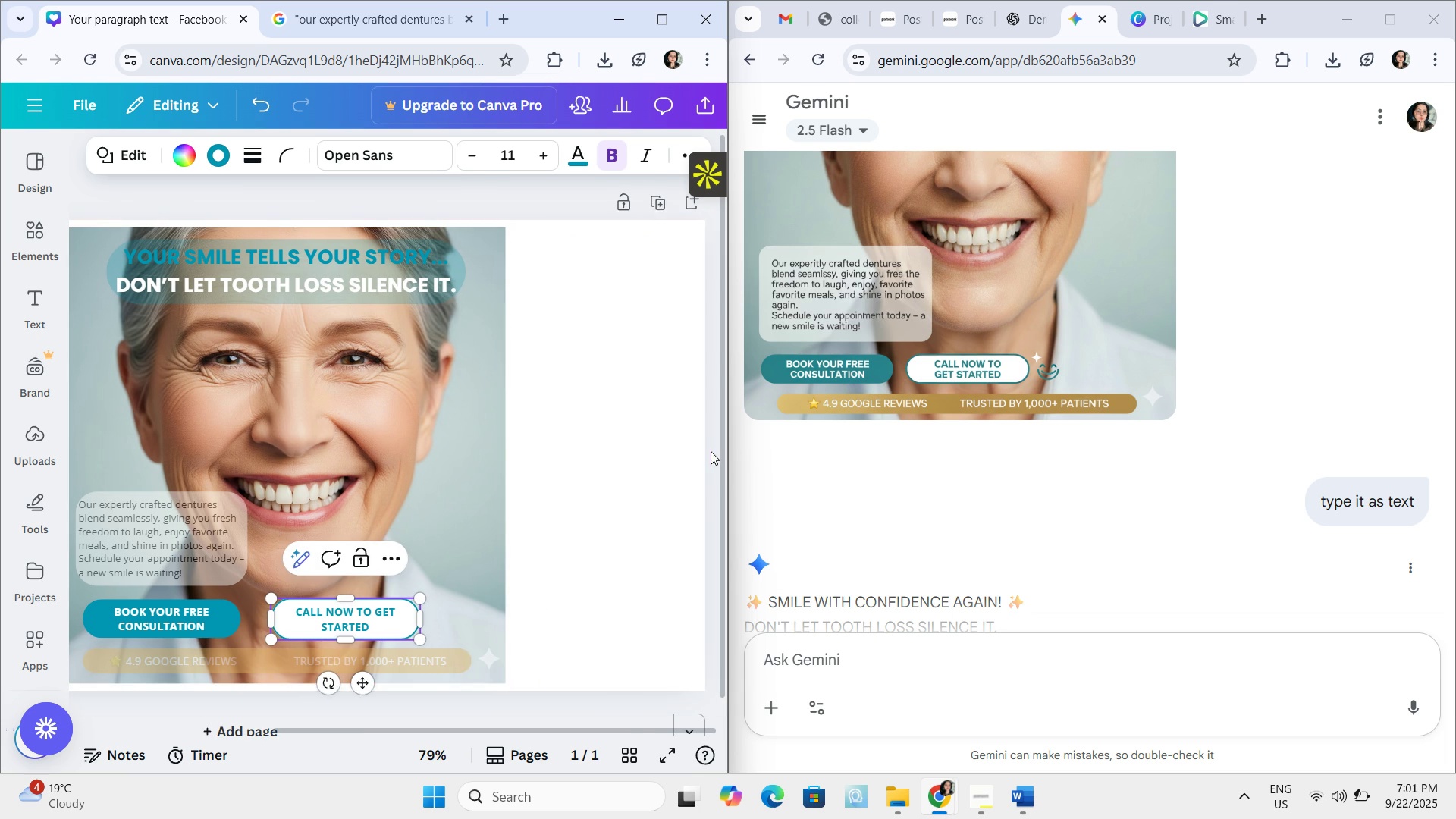 
left_click([711, 451])
 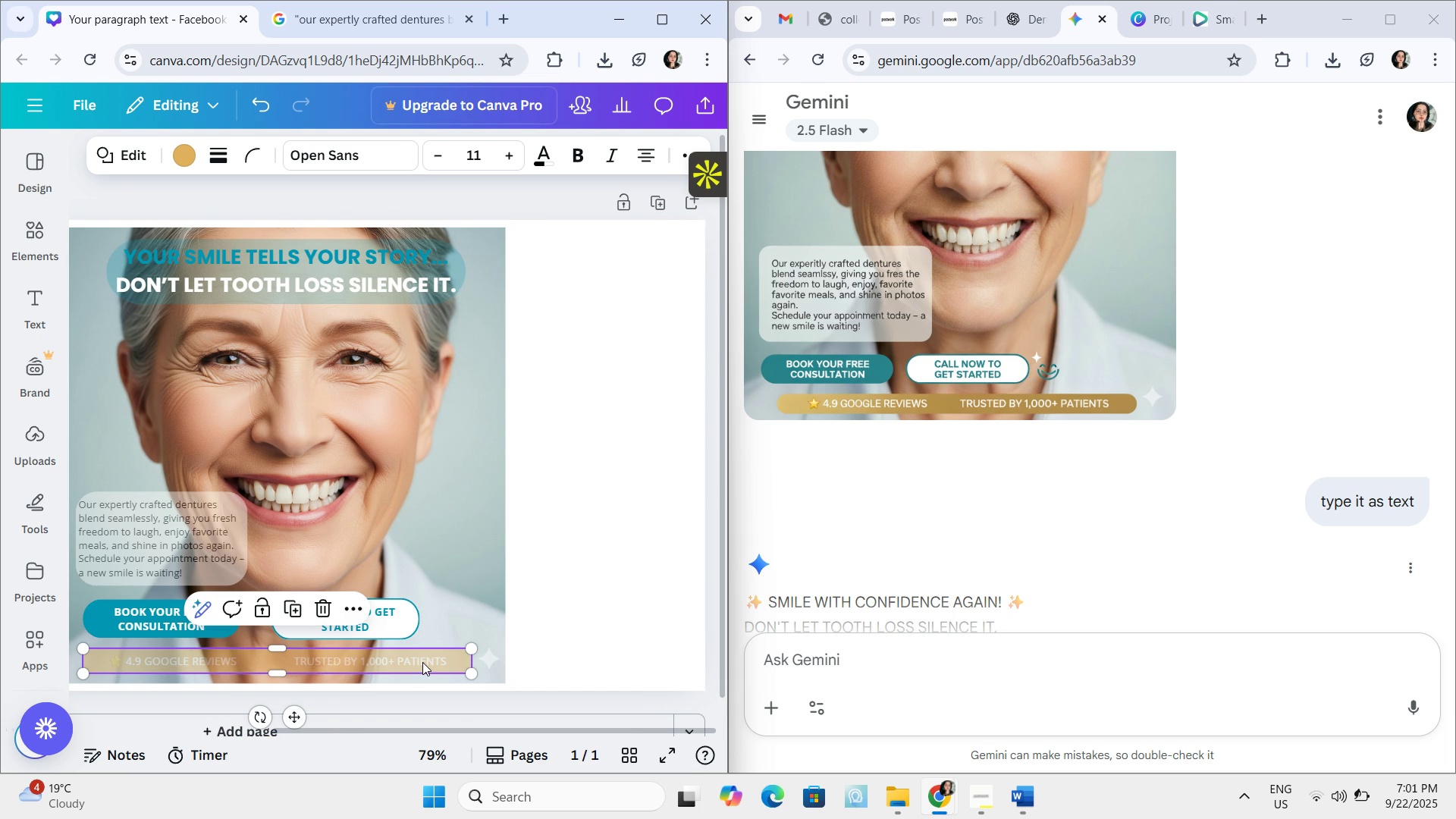 
left_click([422, 662])
 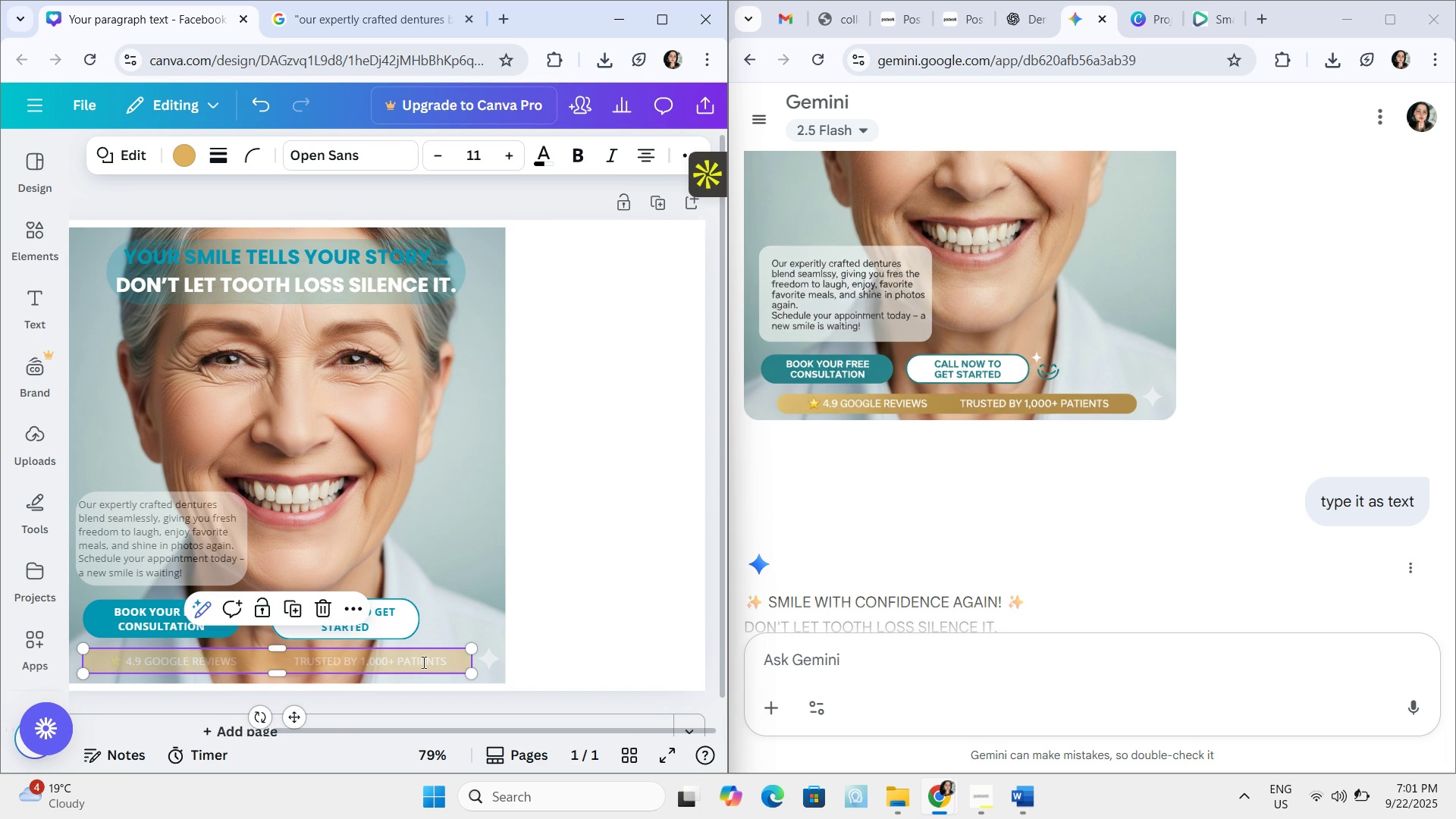 
double_click([422, 662])